 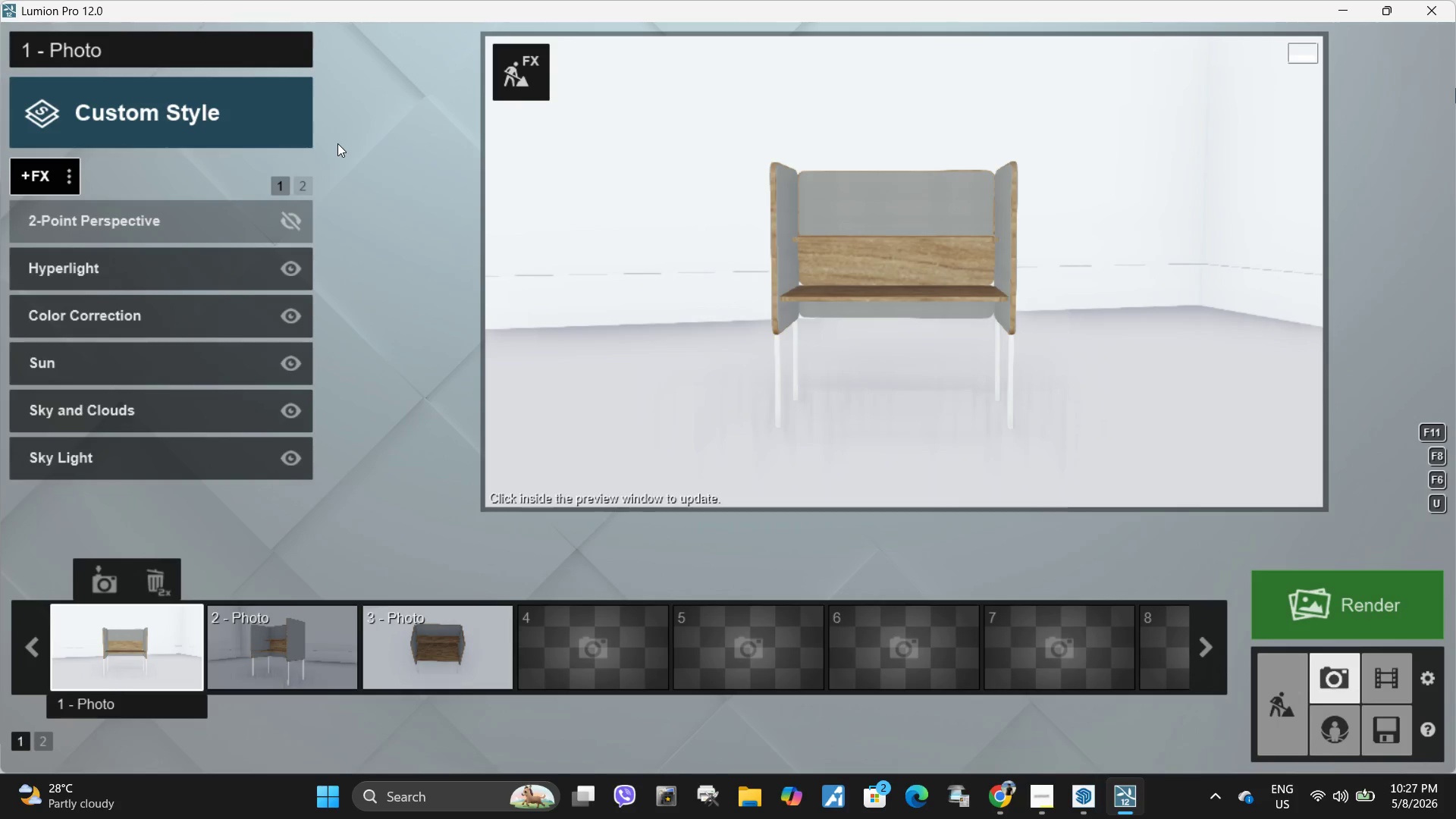 
left_click([138, 120])
 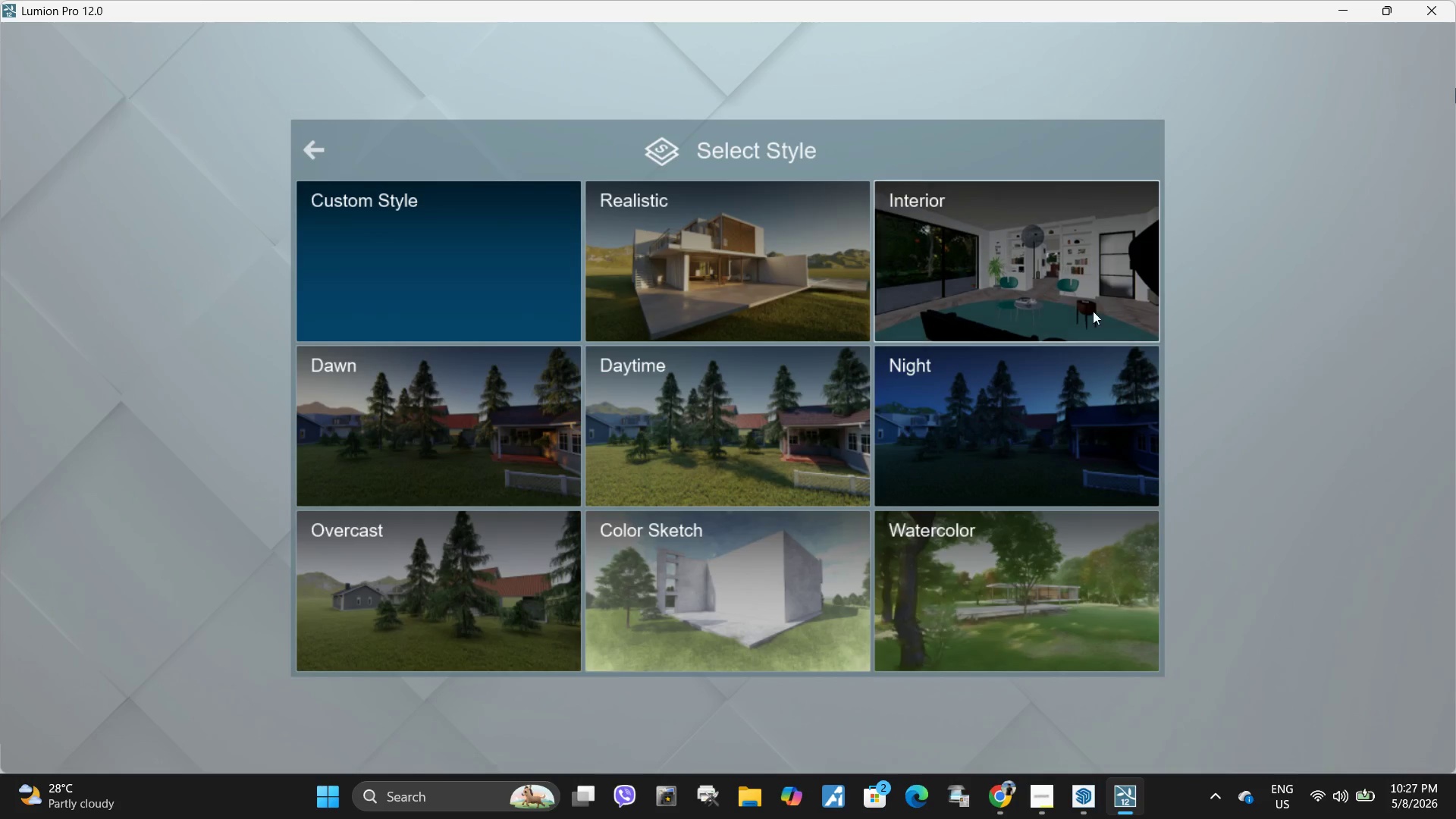 
left_click([989, 261])
 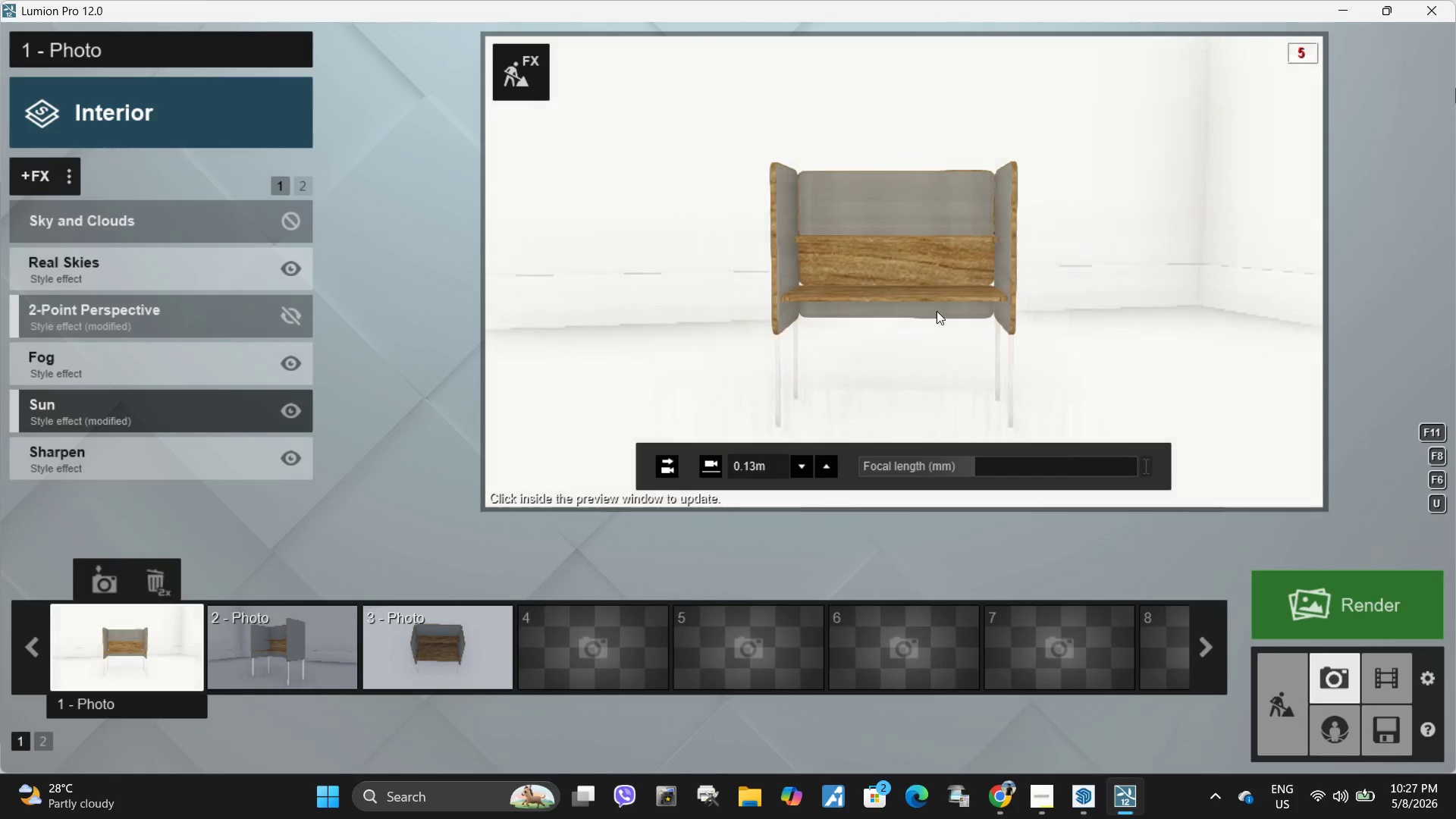 
left_click([916, 365])
 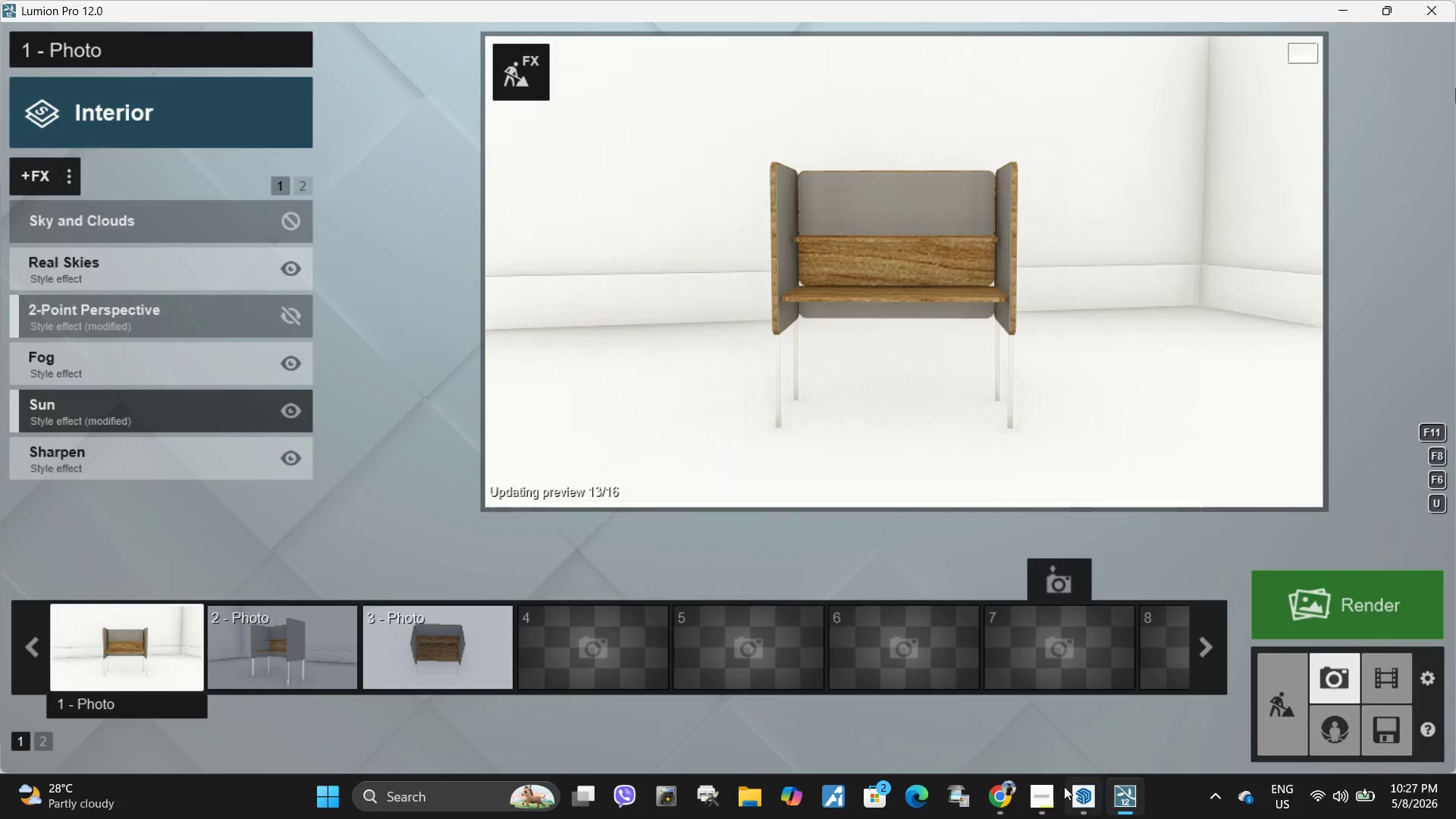 
left_click([1037, 800])